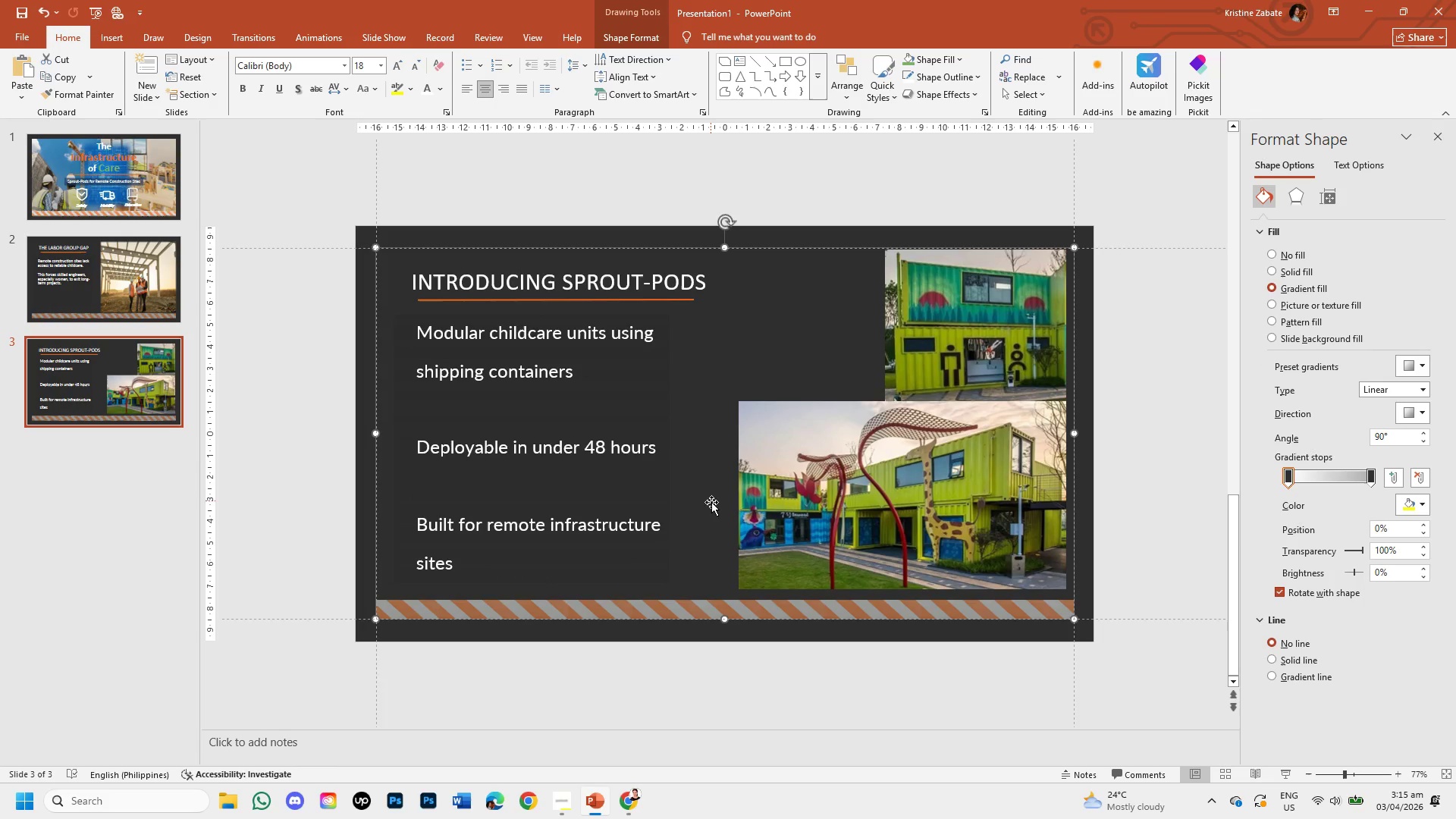 
wait(12.23)
 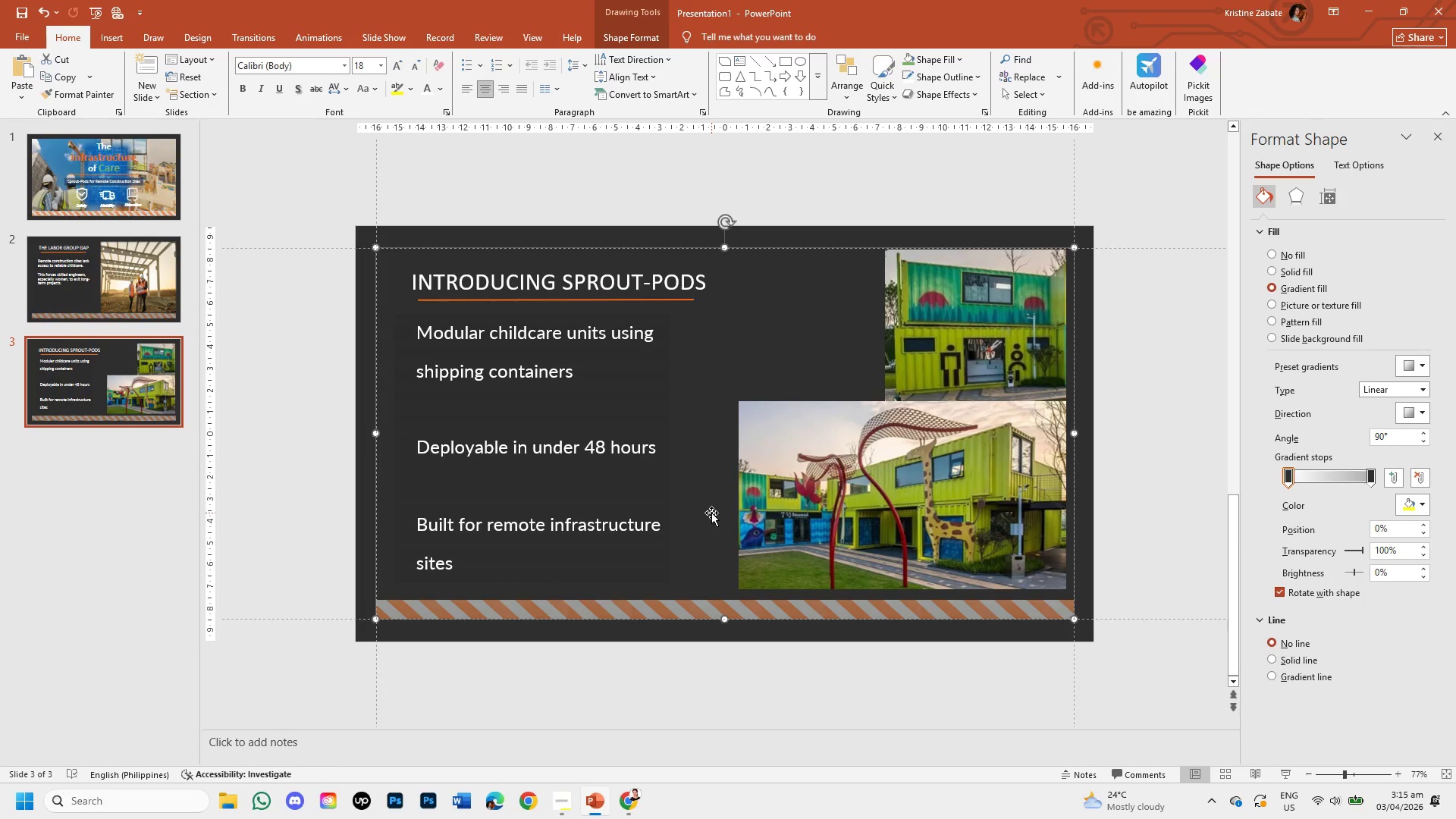 
key(Control+Z)
 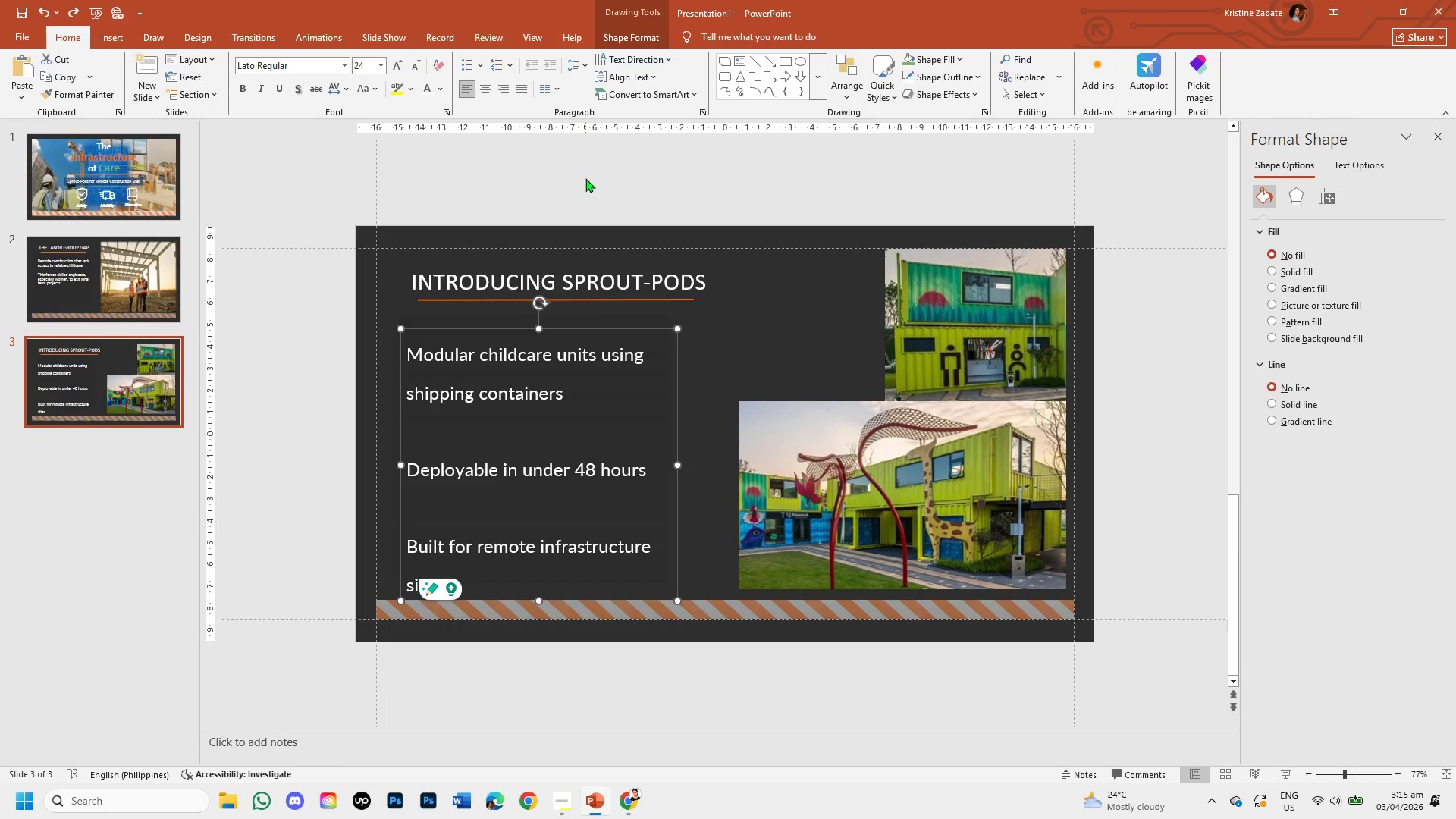 
key(Control+Z)
 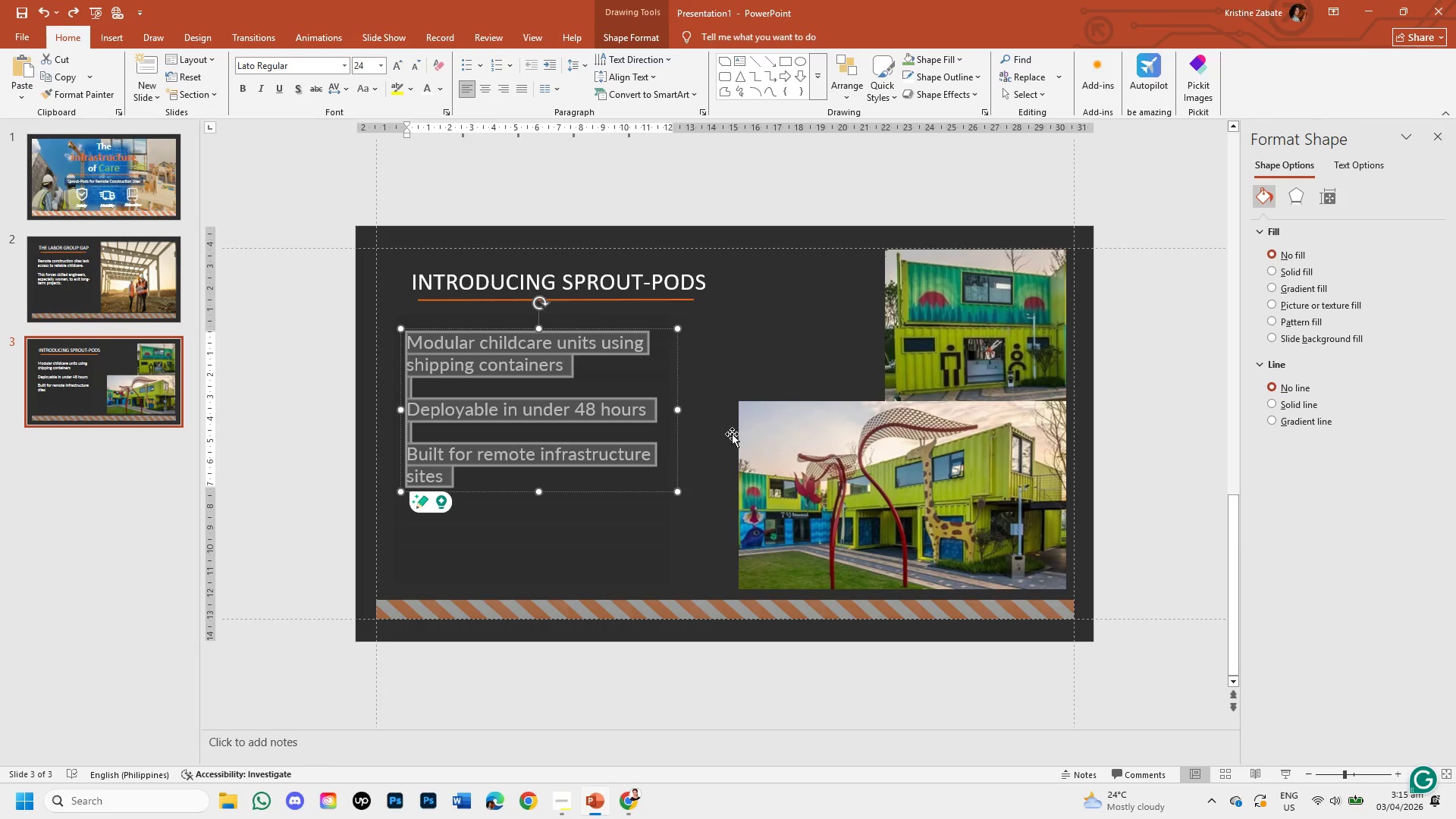 
left_click([717, 434])
 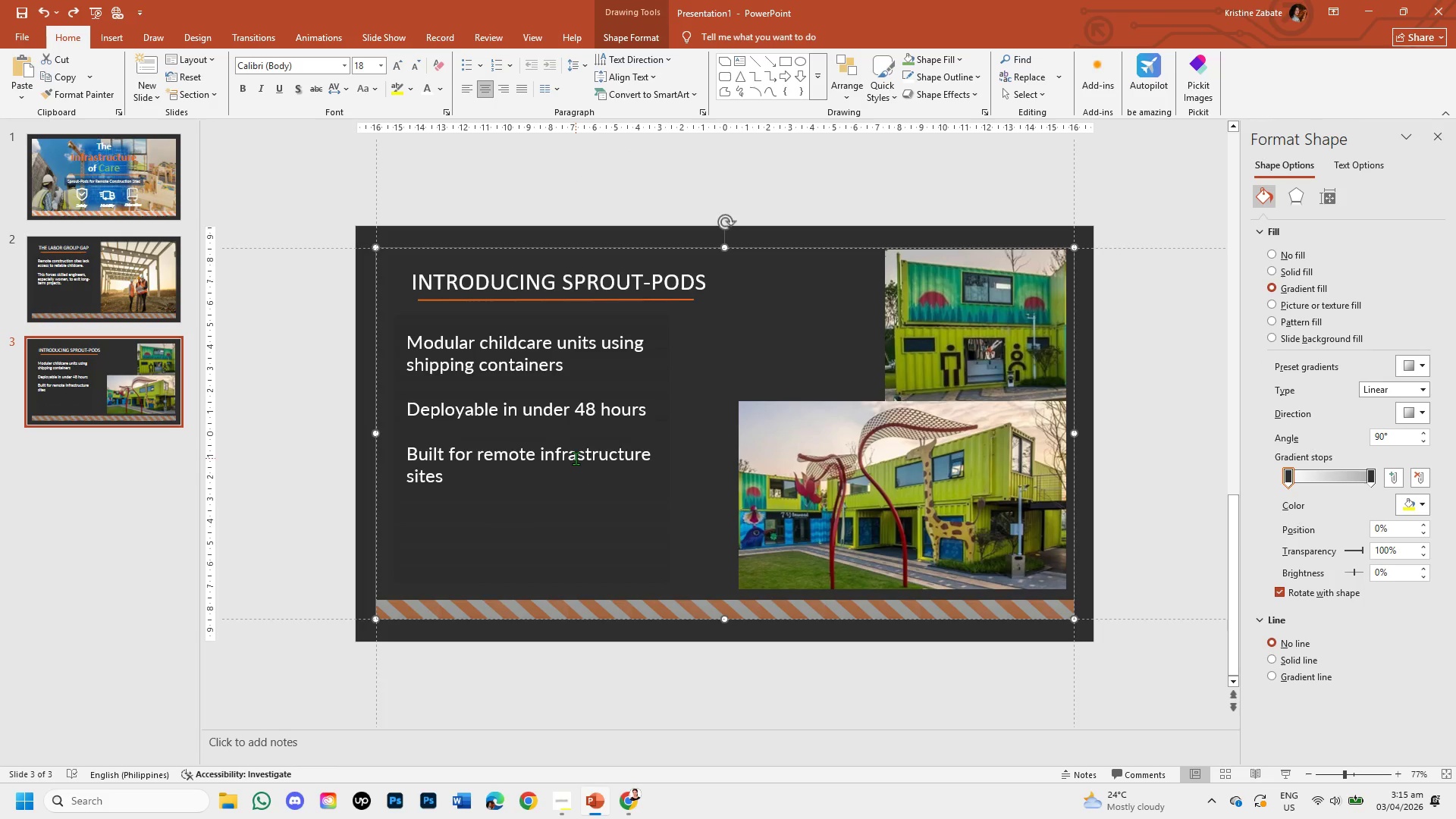 
left_click([576, 458])
 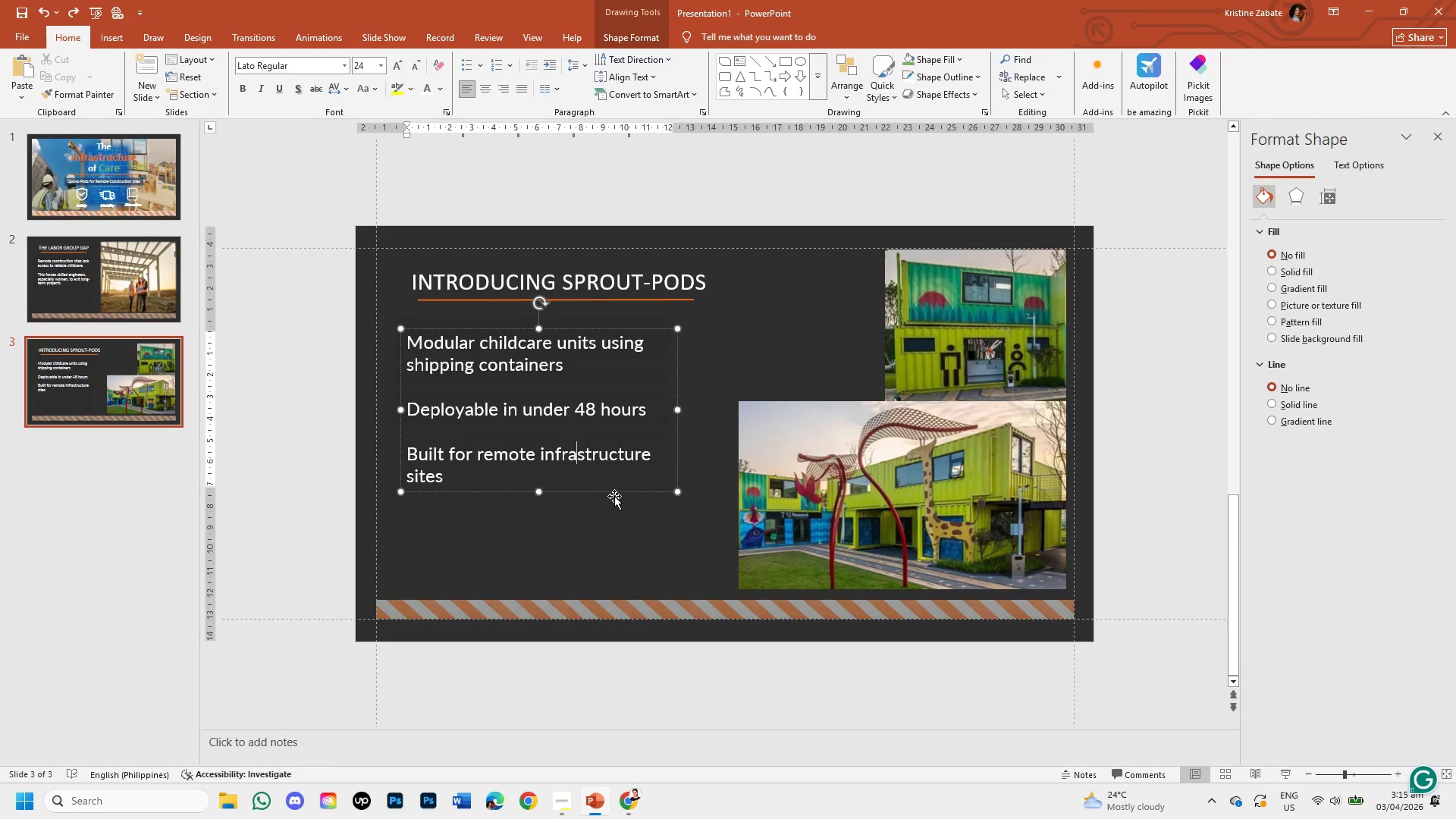 
left_click_drag(start_coordinate=[614, 494], to_coordinate=[626, 494])
 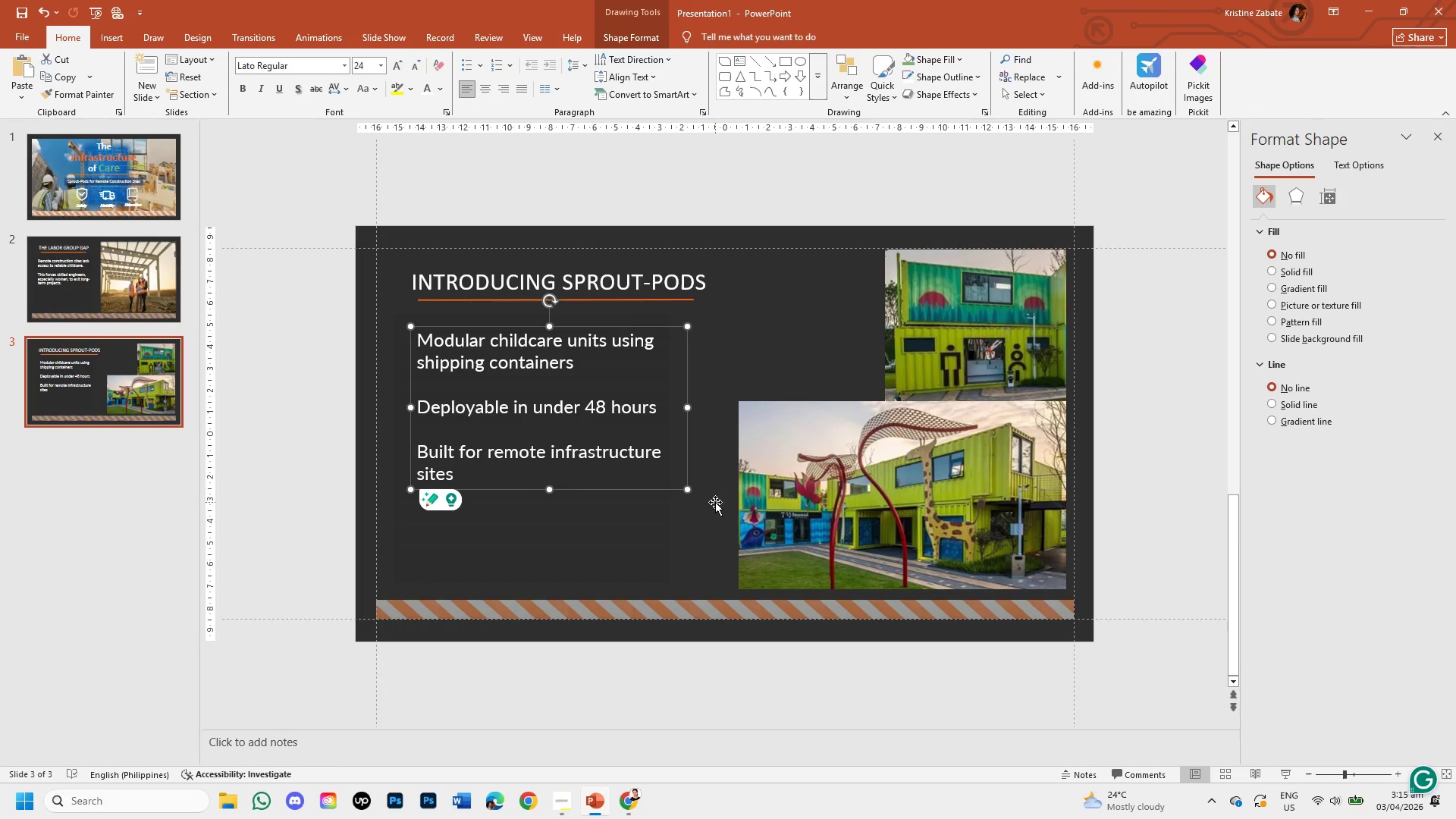 
left_click([711, 503])
 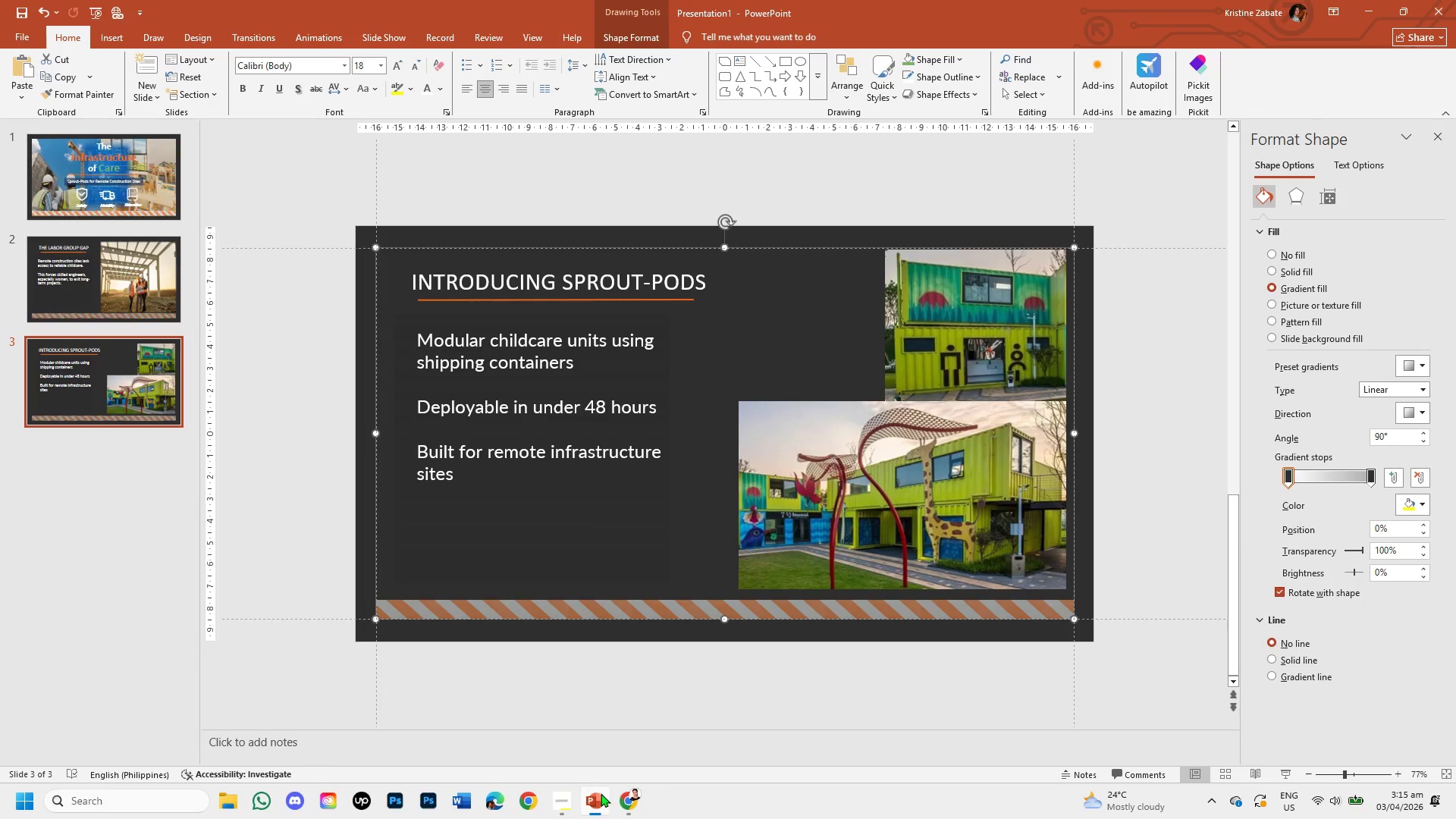 
left_click([600, 794])